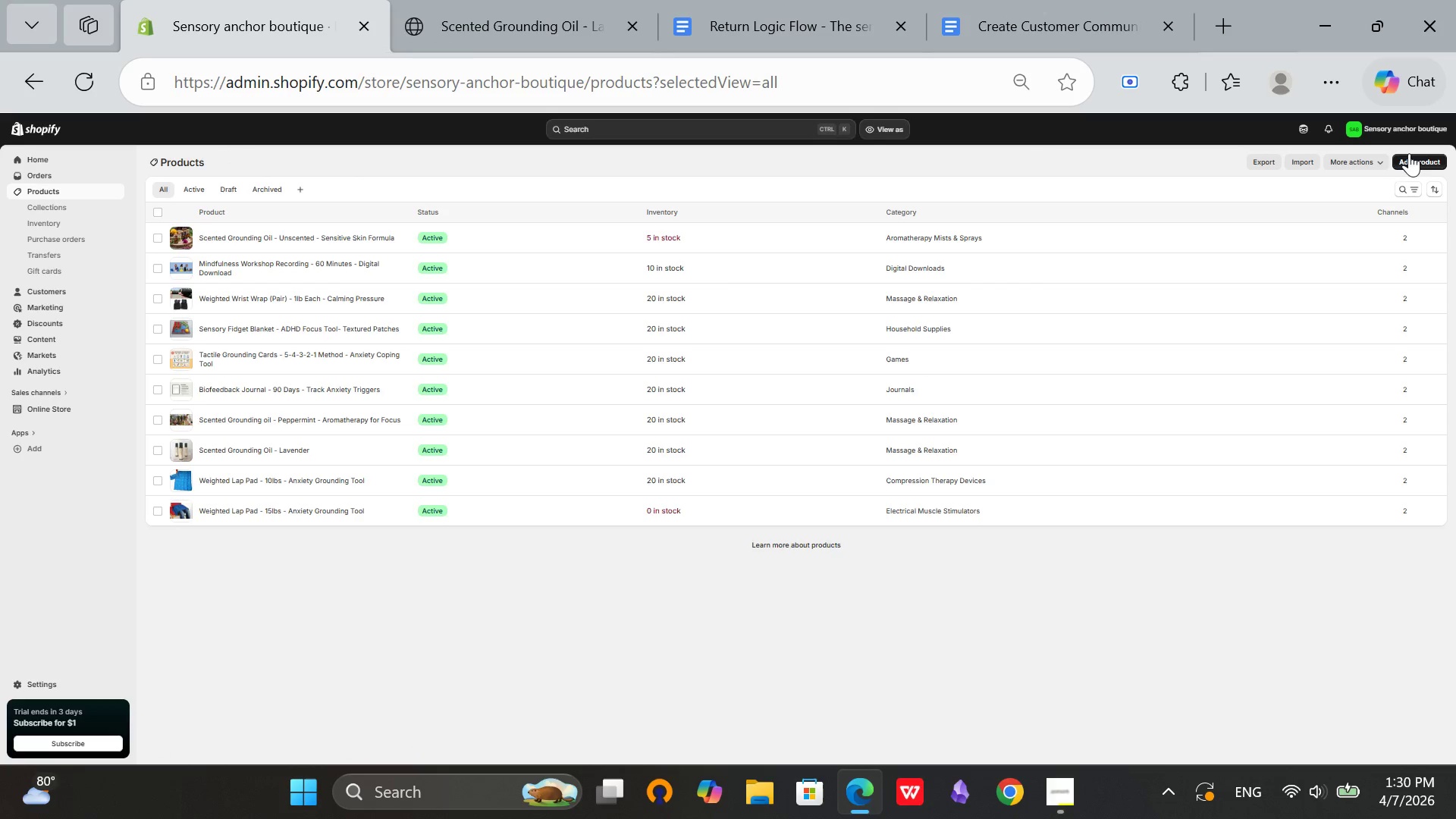 
left_click([1350, 158])
 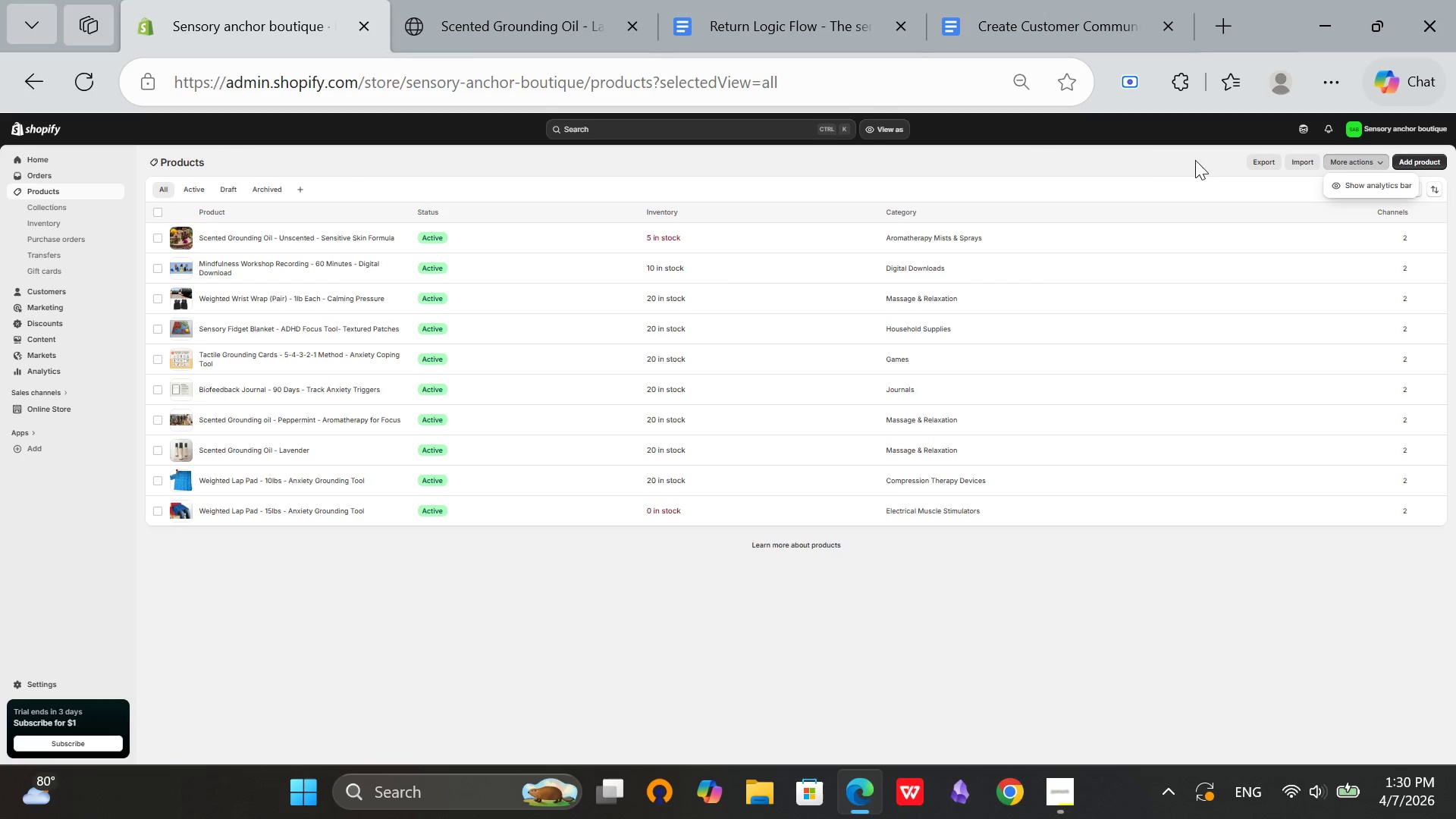 
left_click([1161, 155])
 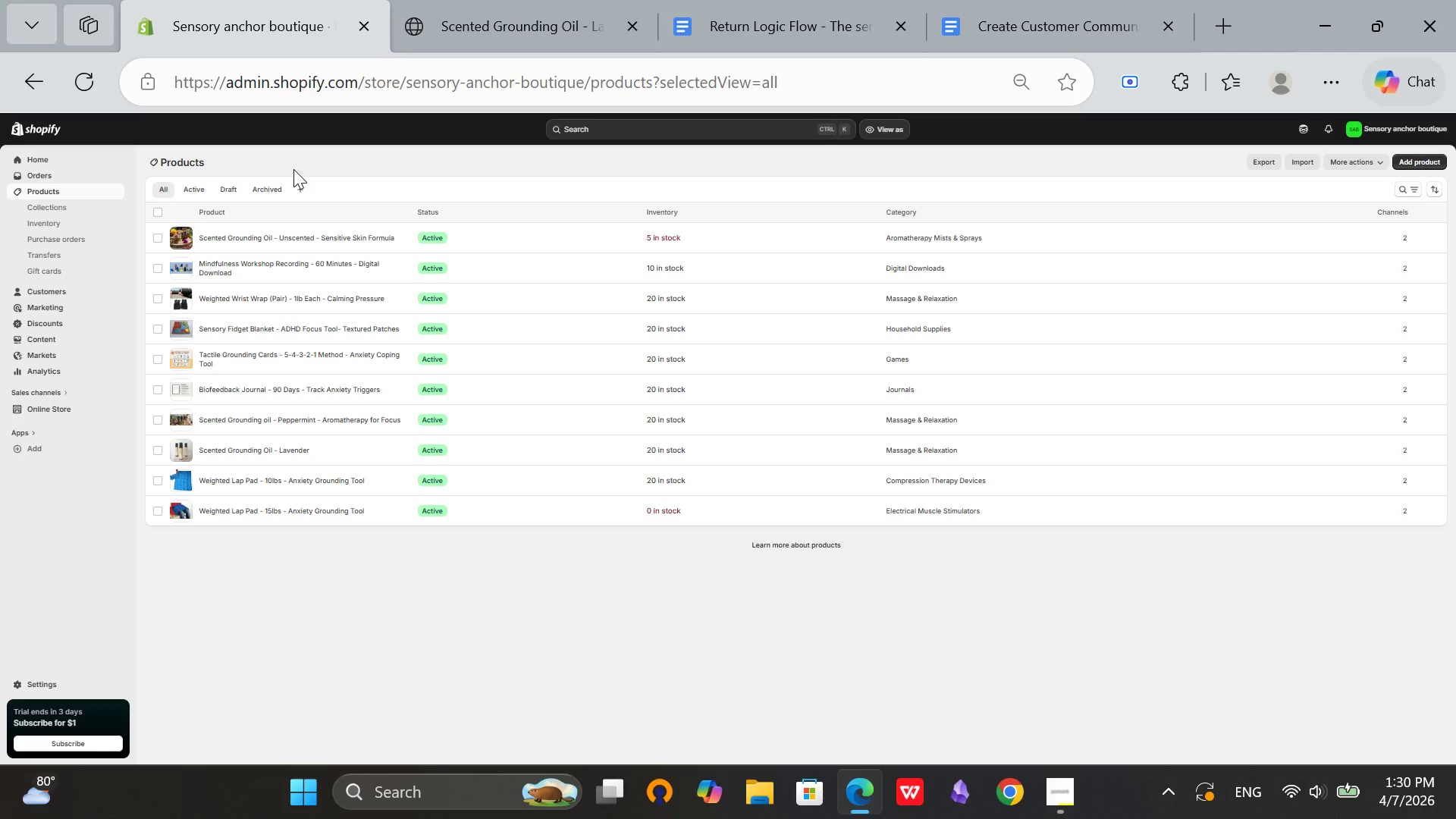 
wait(18.92)
 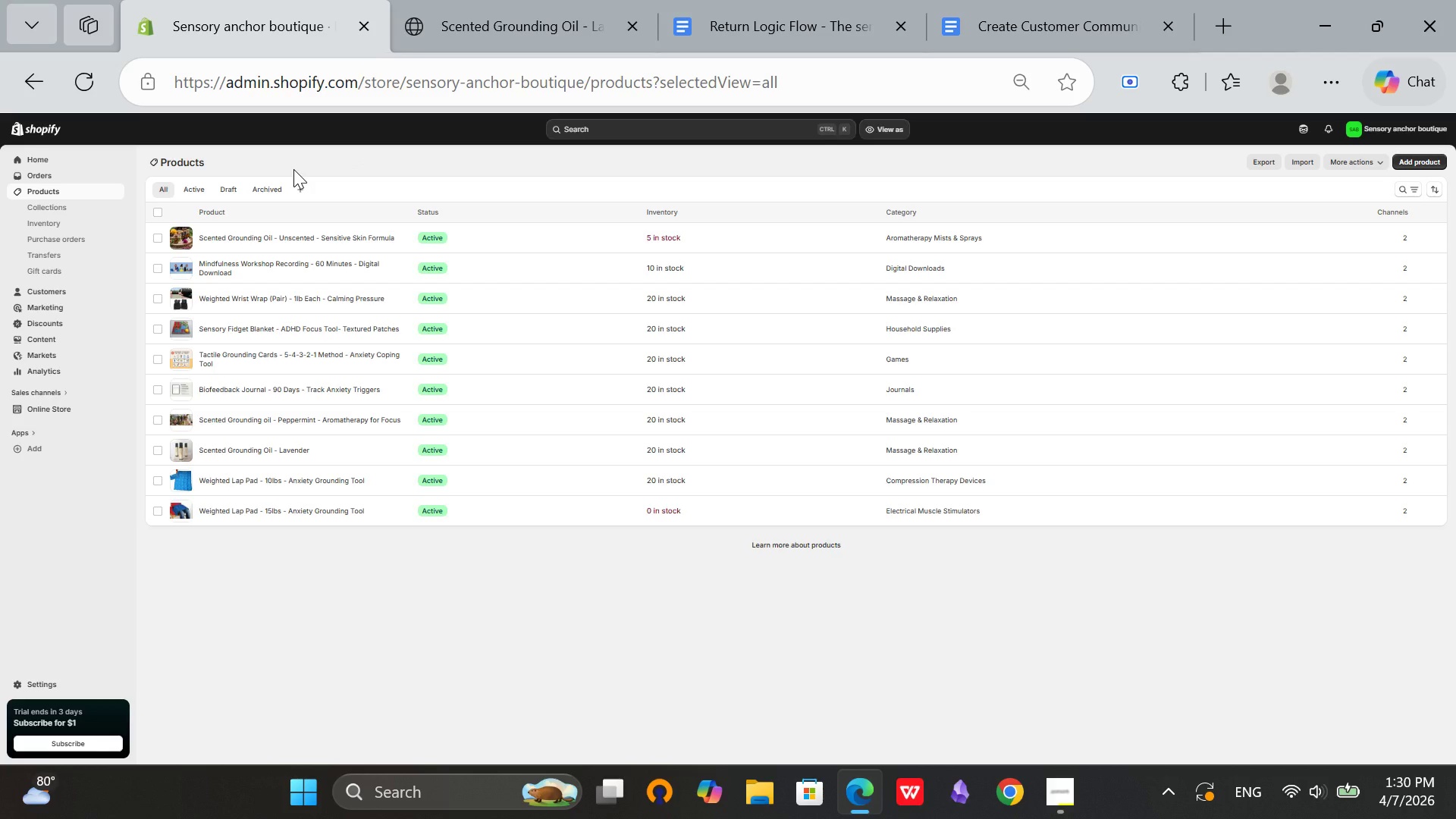 
left_click([556, 0])
 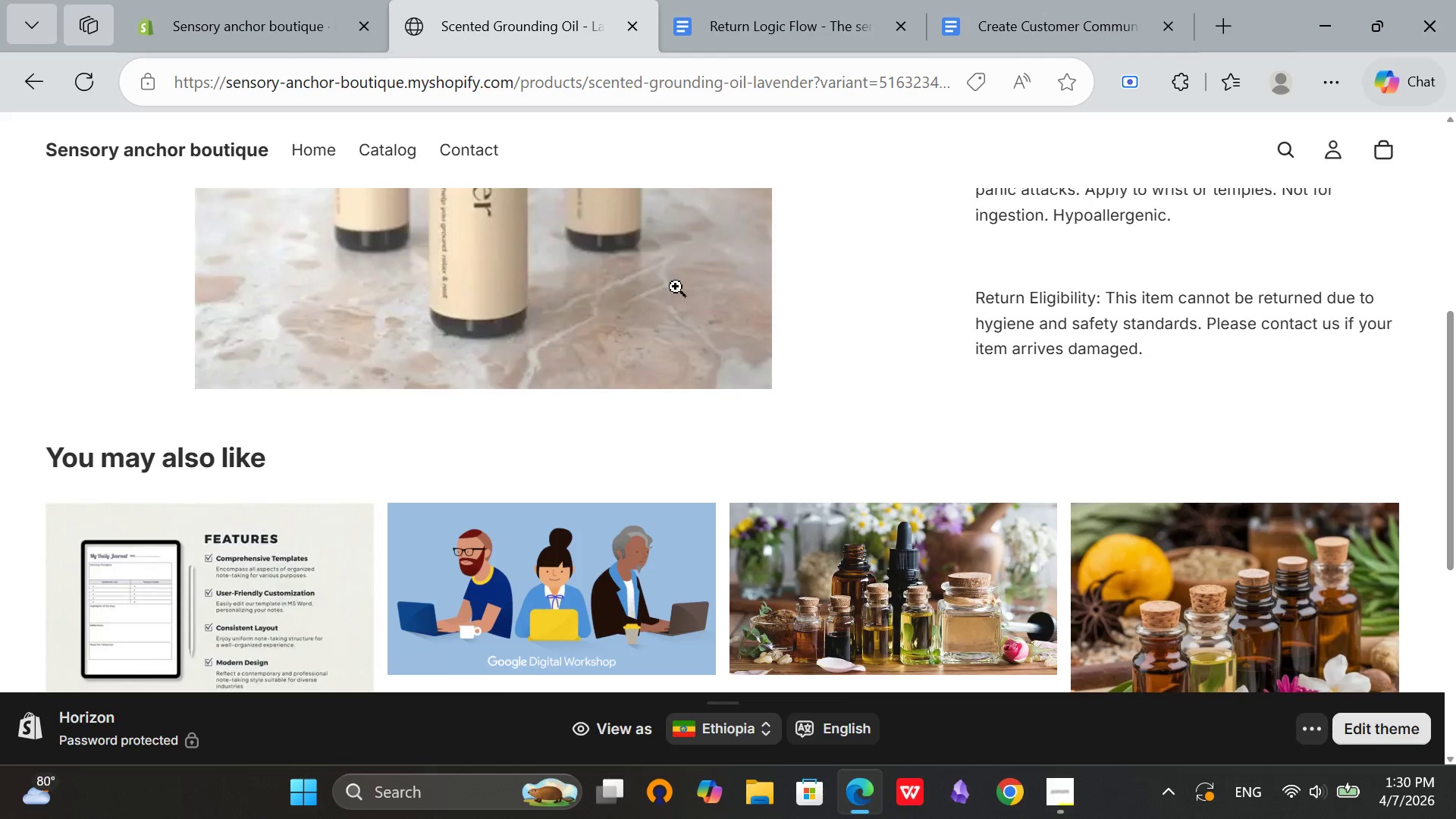 
scroll: coordinate [676, 287], scroll_direction: none, amount: 0.0
 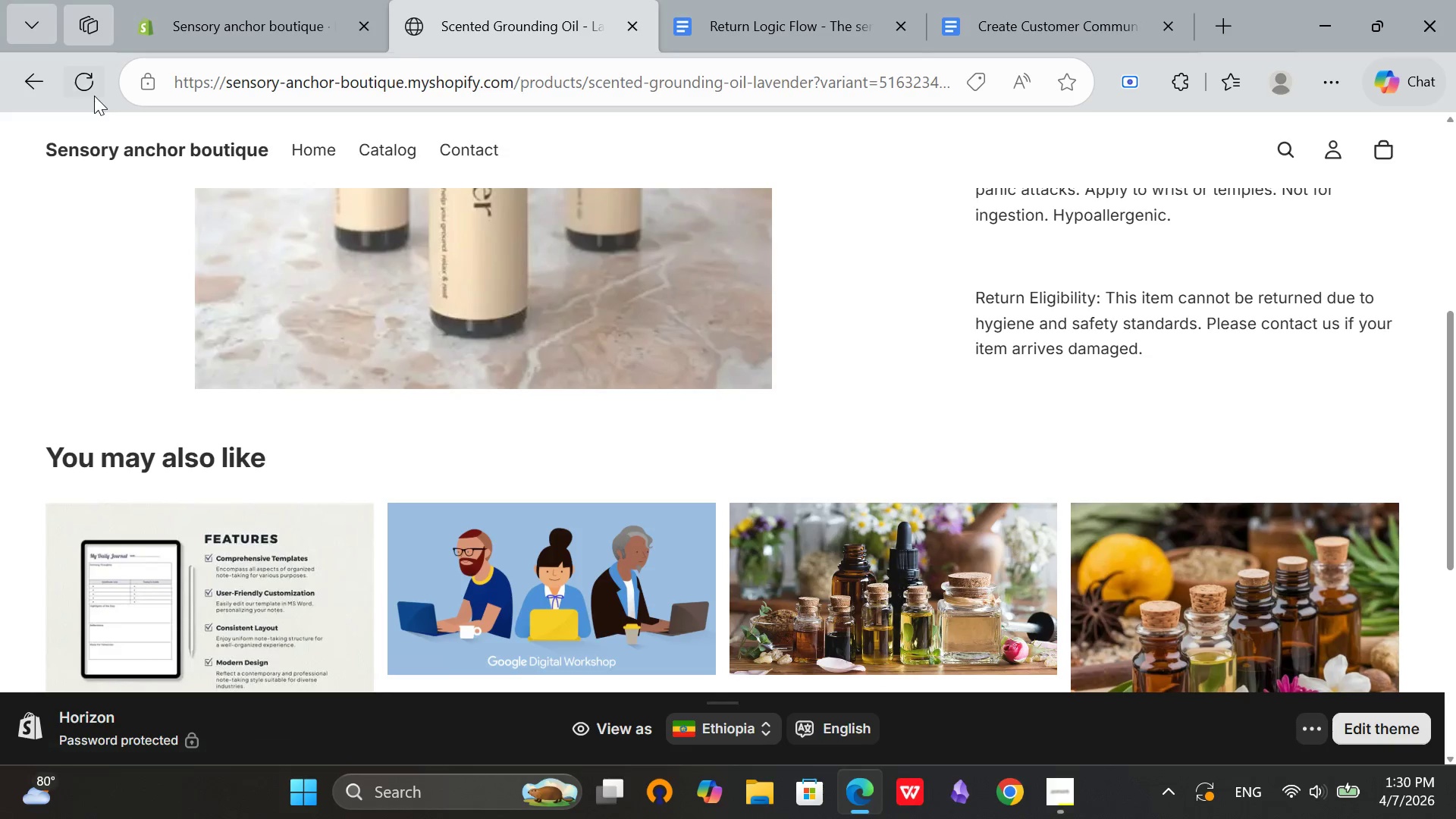 
left_click([93, 93])
 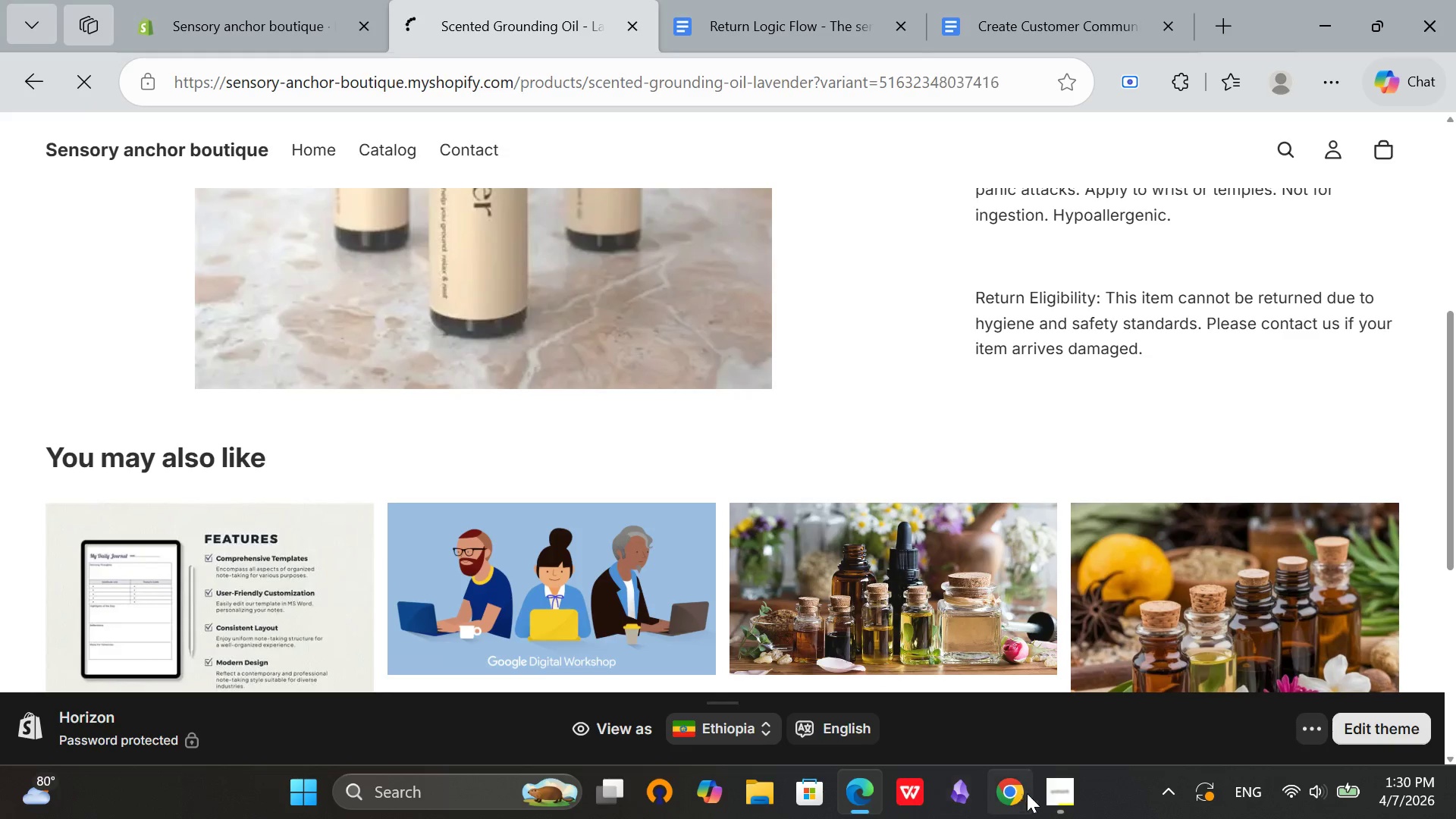 
left_click([1054, 797])